 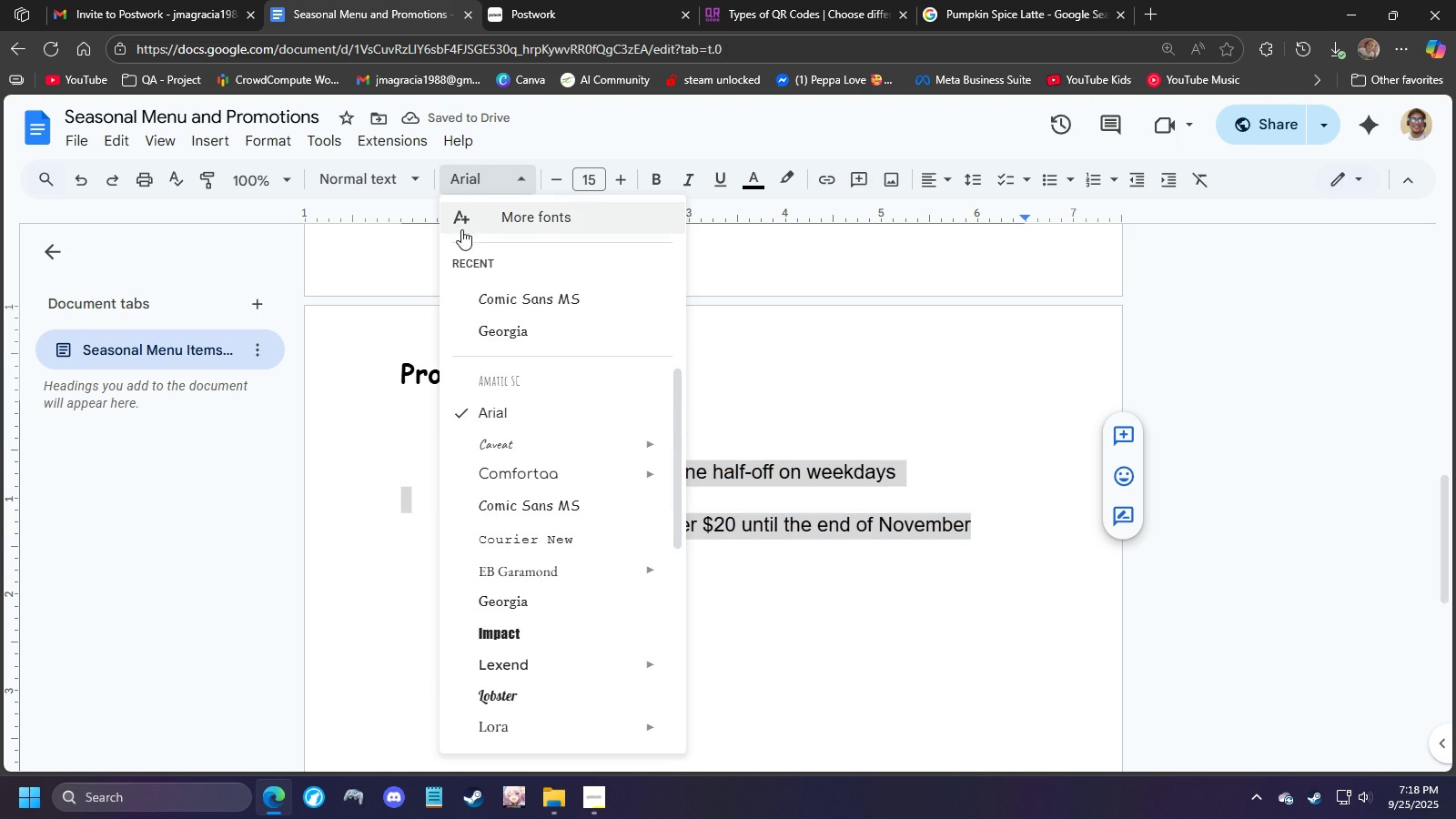 
left_click([491, 298])
 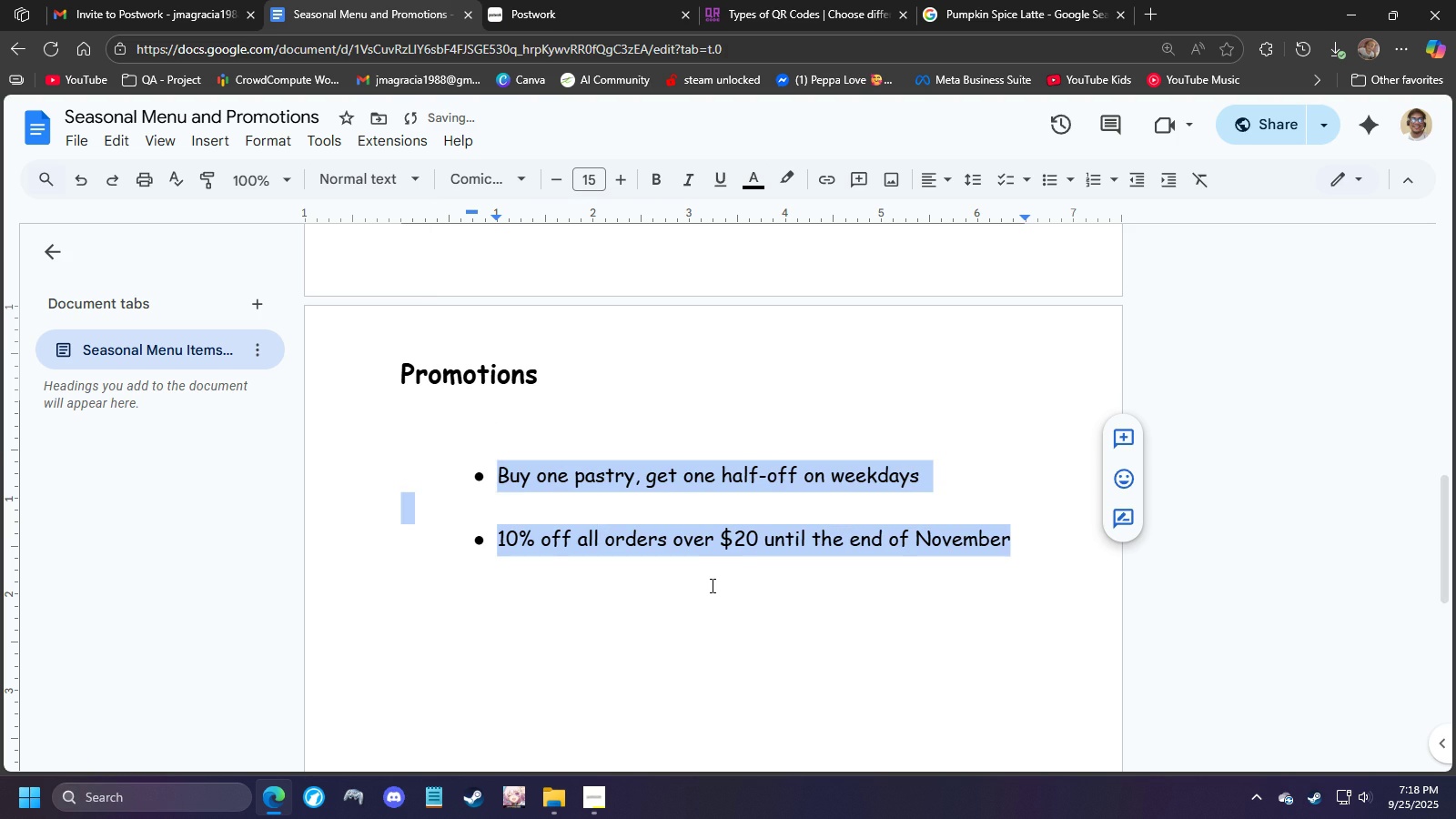 
left_click([711, 588])
 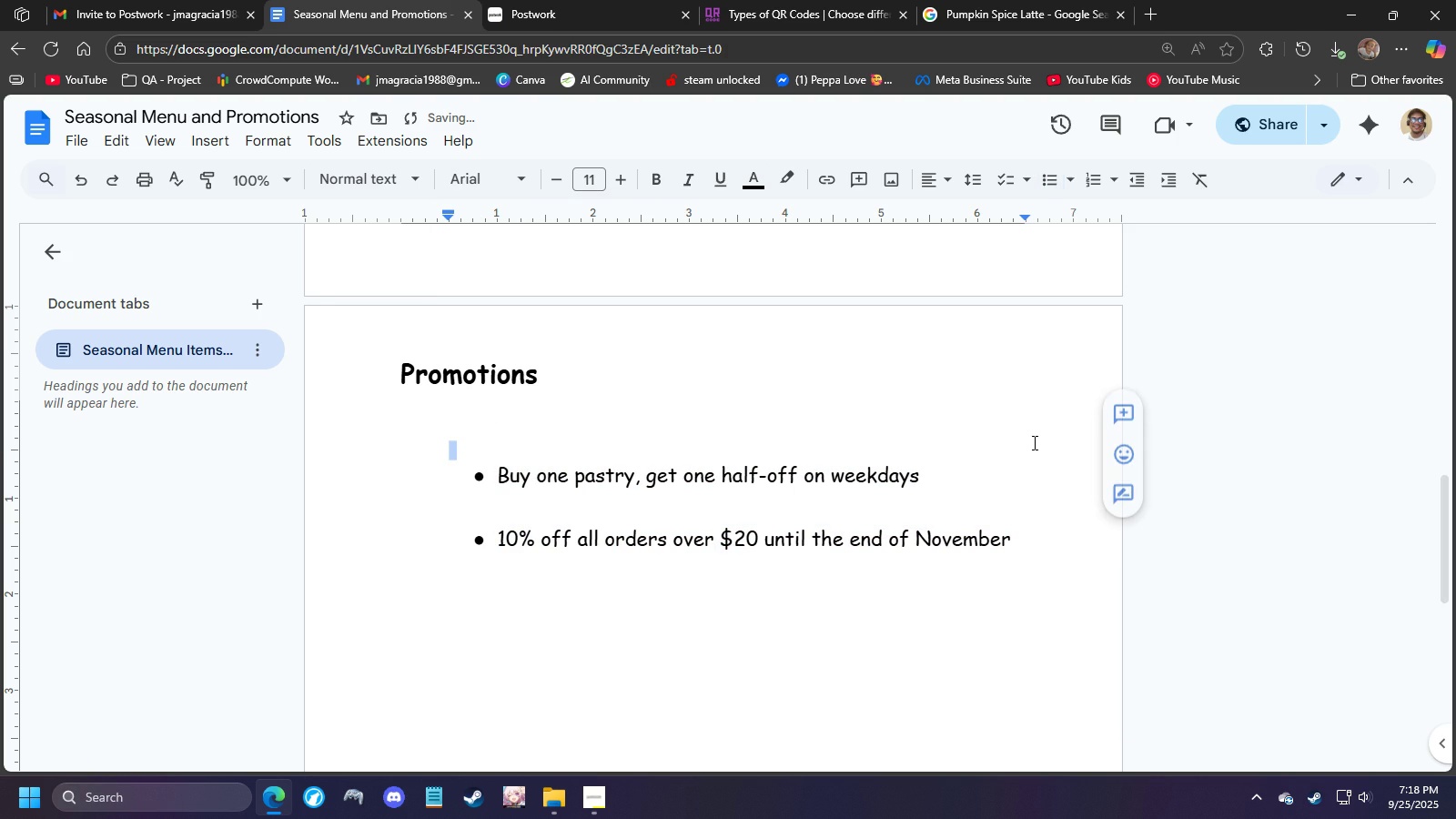 
scroll: coordinate [883, 409], scroll_direction: up, amount: 15.0
 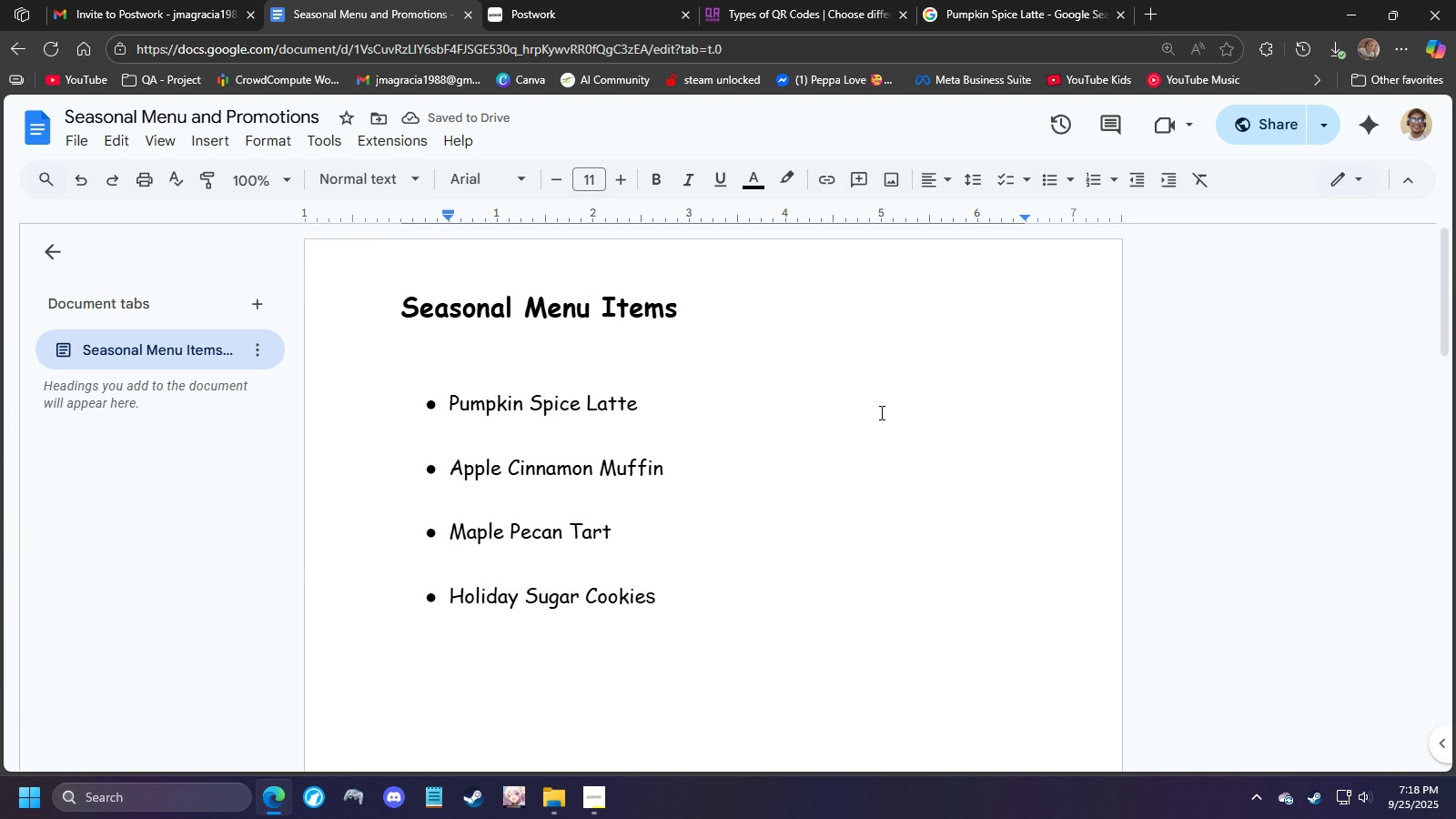 
scroll: coordinate [878, 409], scroll_direction: down, amount: 10.0
 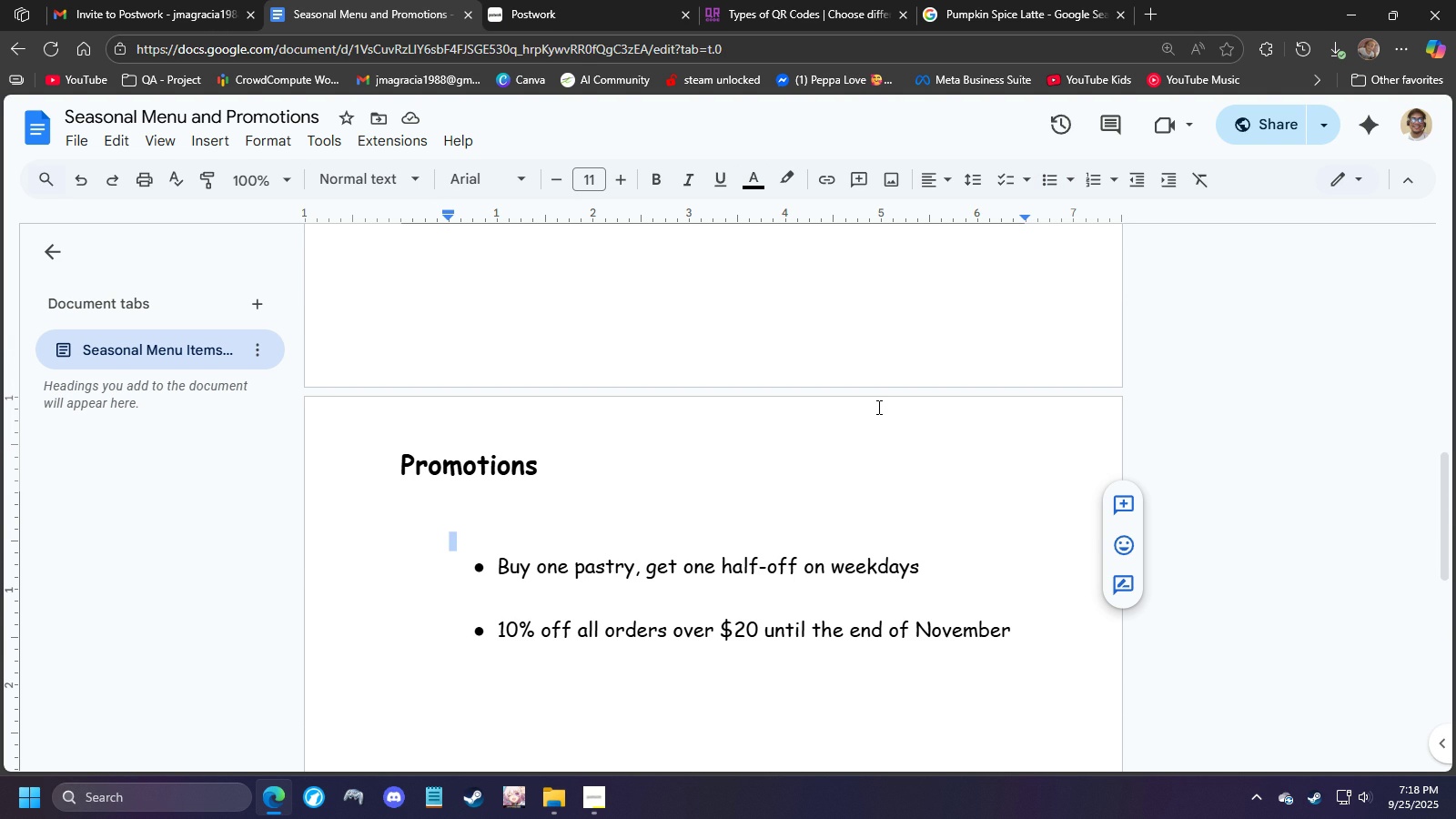 
wait(5.44)
 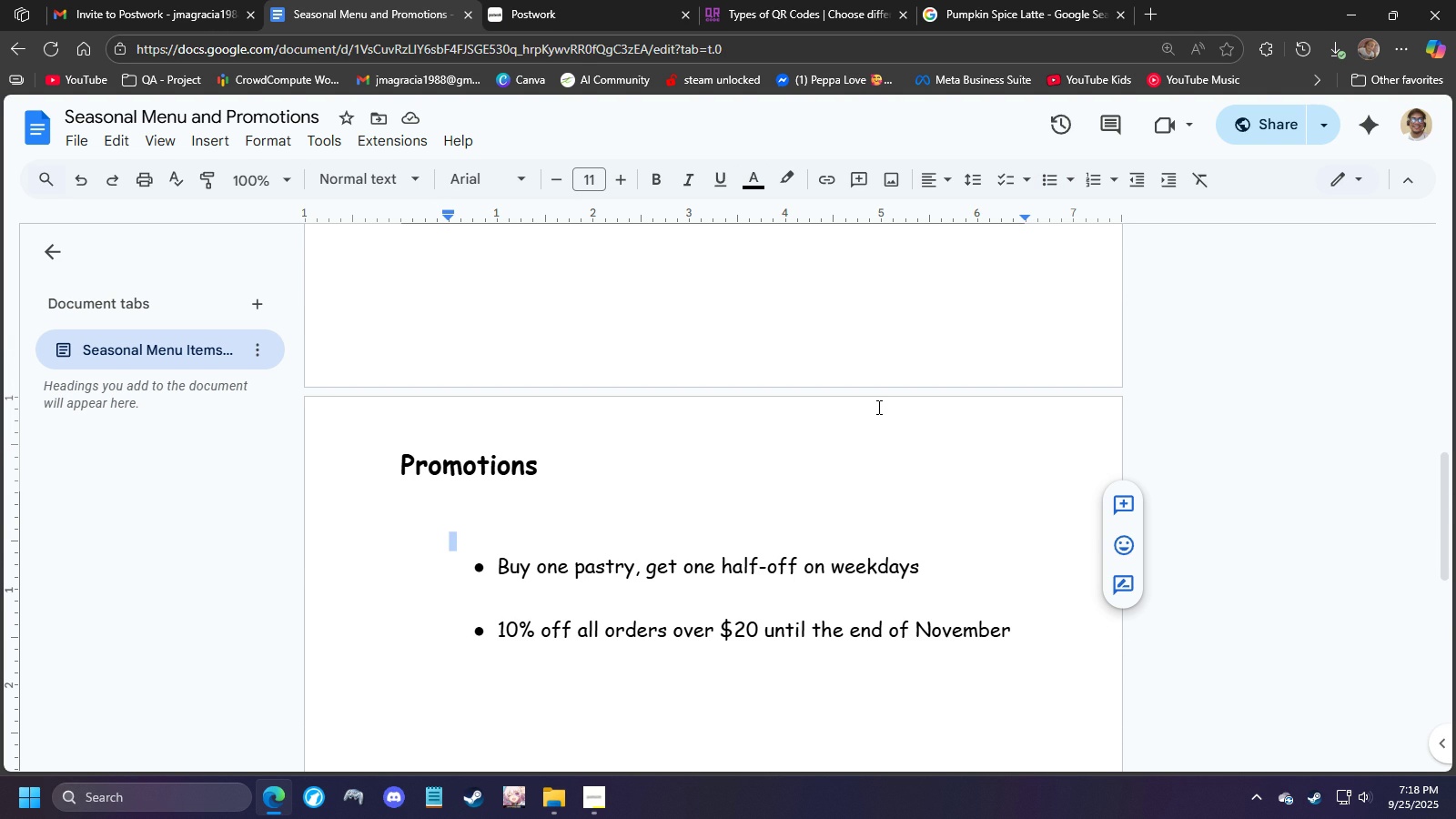 
scroll: coordinate [874, 405], scroll_direction: down, amount: 7.0
 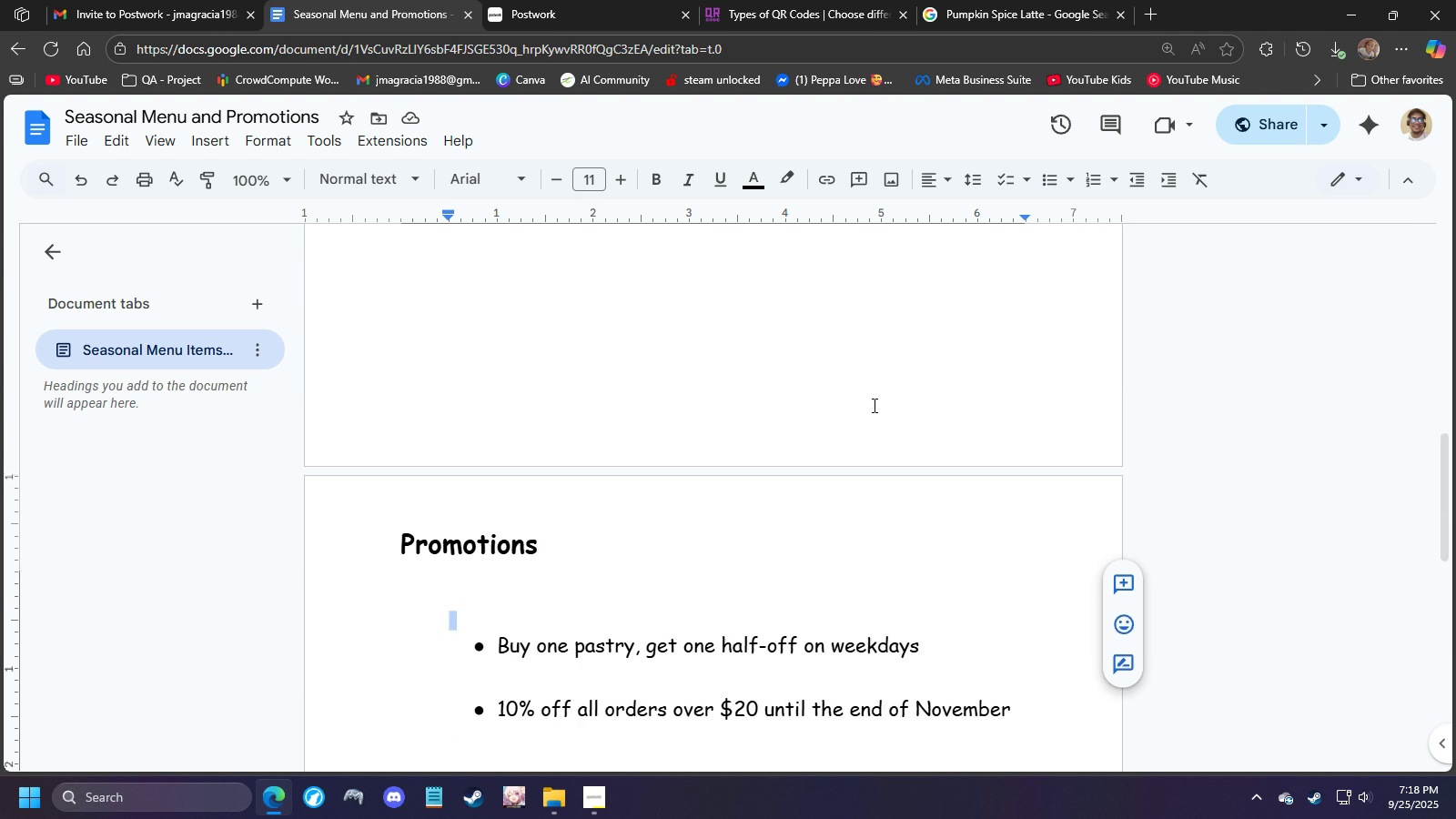 
scroll: coordinate [872, 405], scroll_direction: up, amount: 14.0
 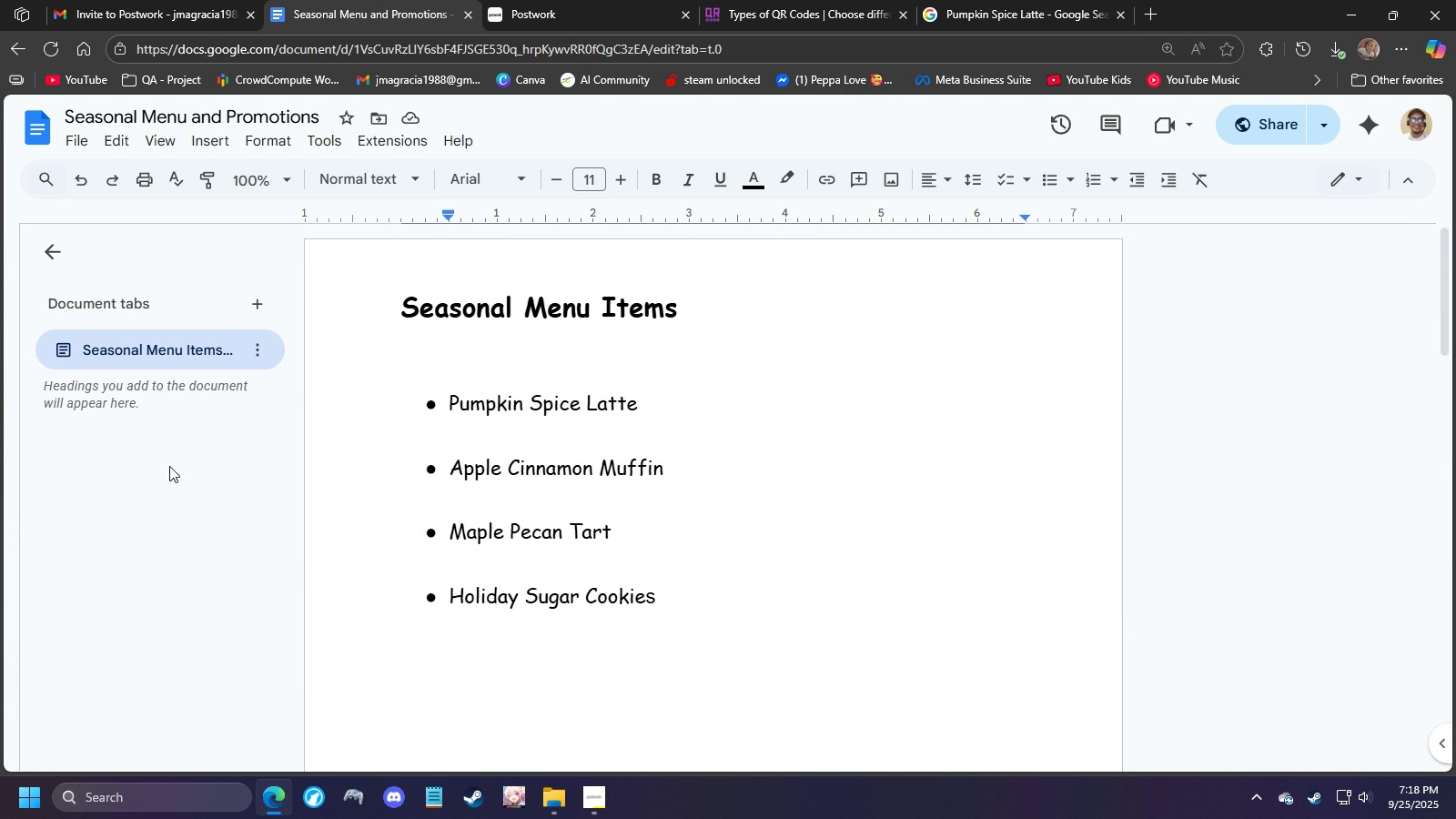 
left_click([169, 466])
 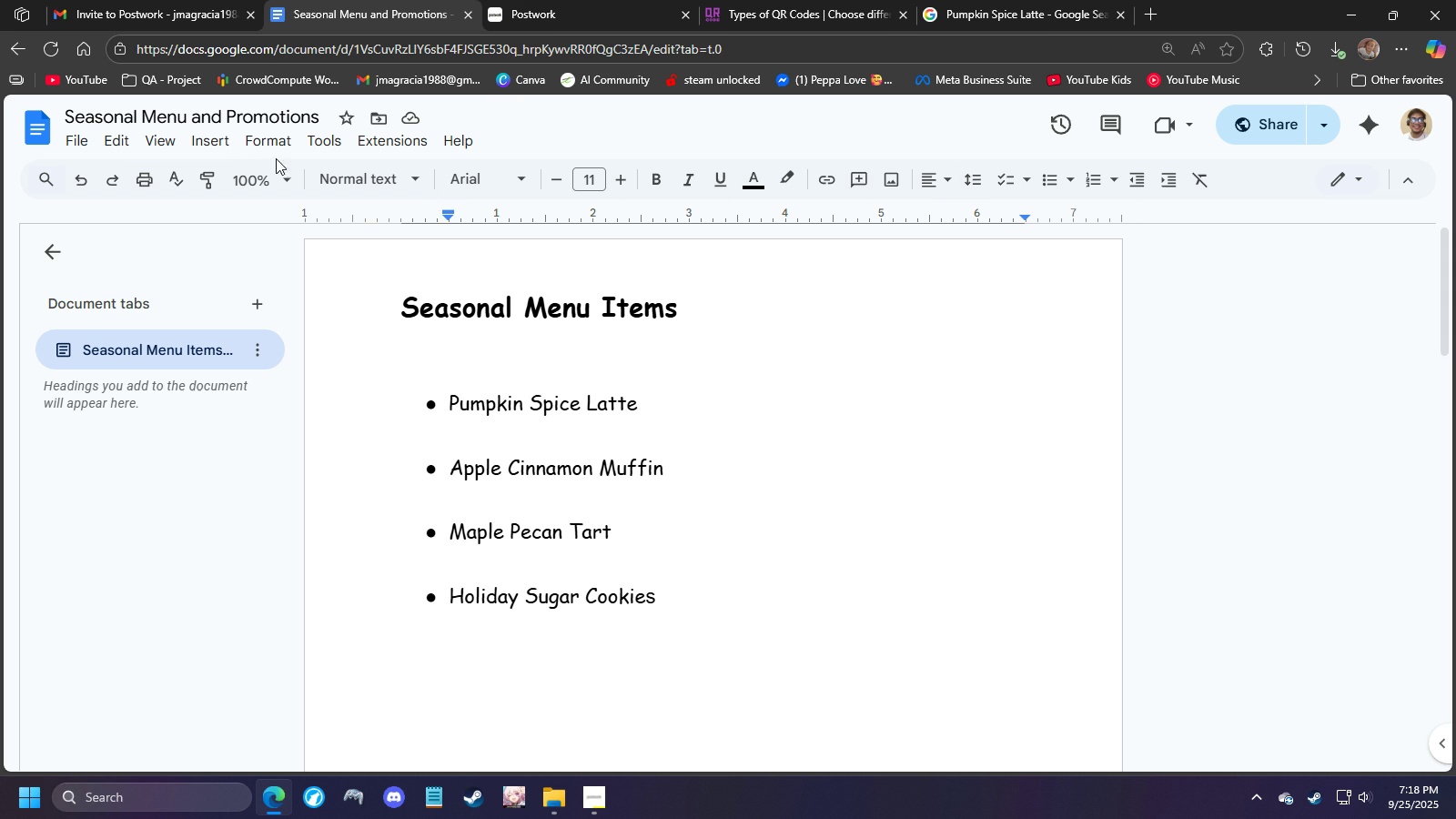 
wait(5.26)
 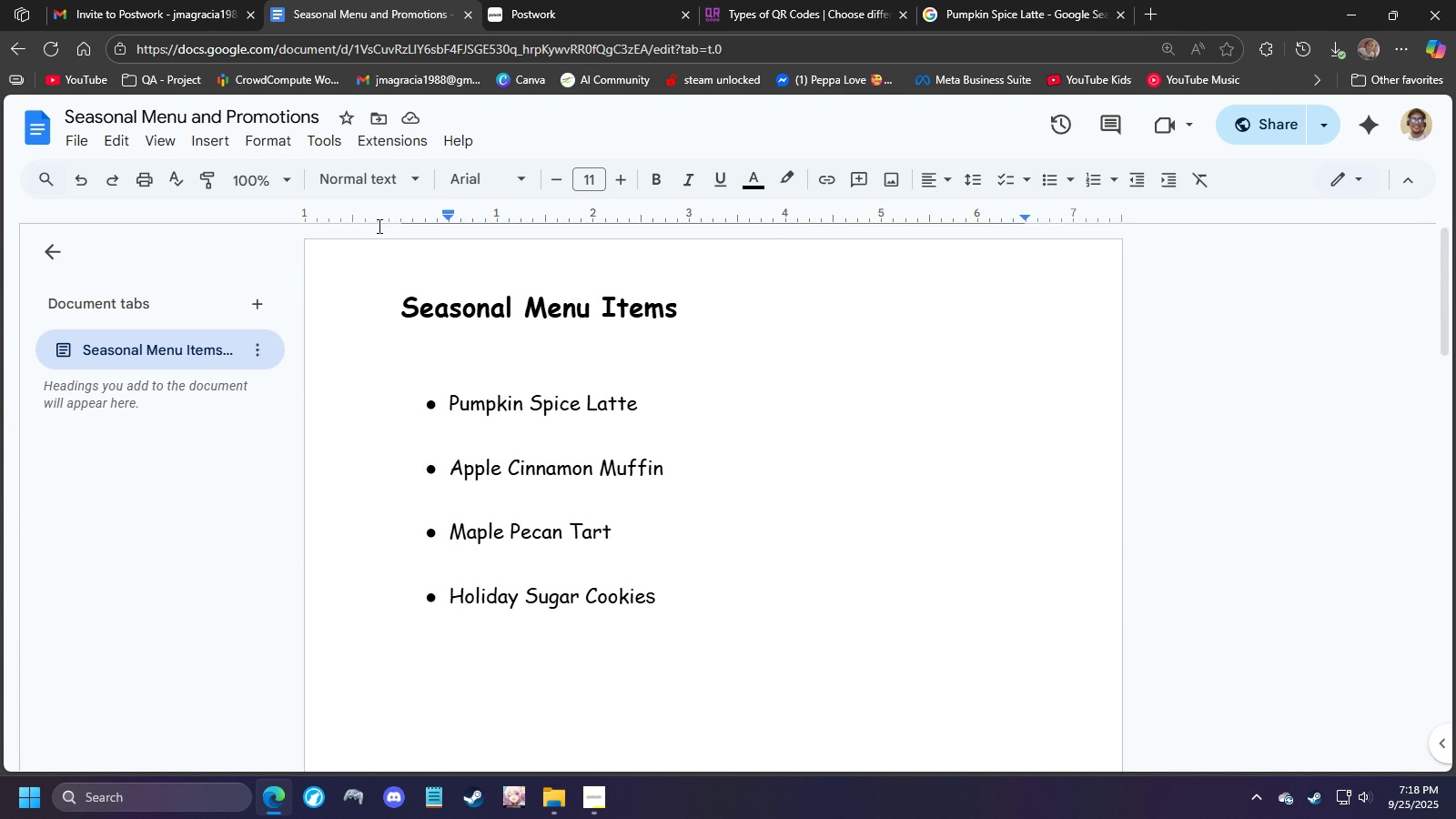 
left_click([1334, 47])
 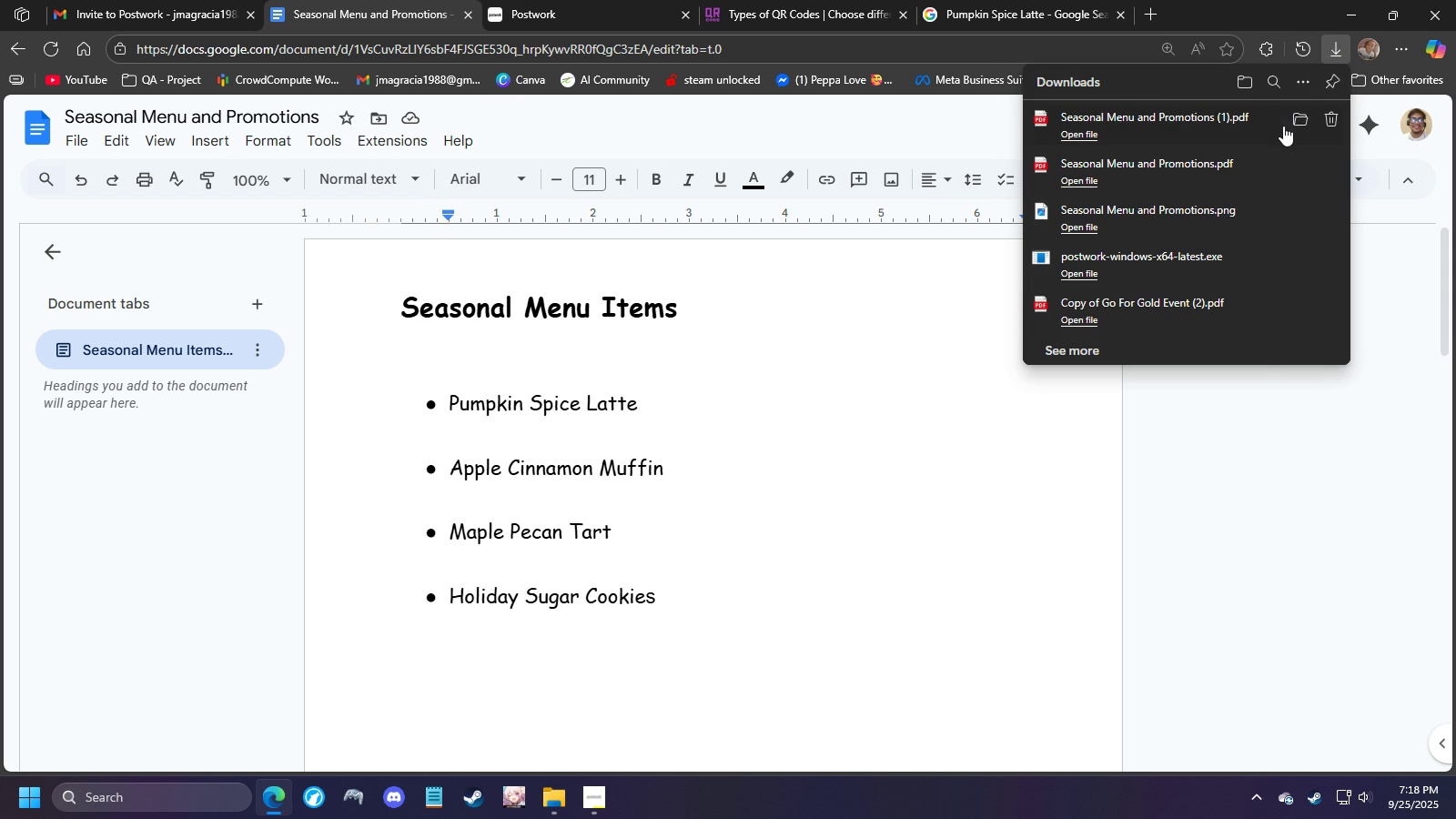 
left_click([1293, 120])
 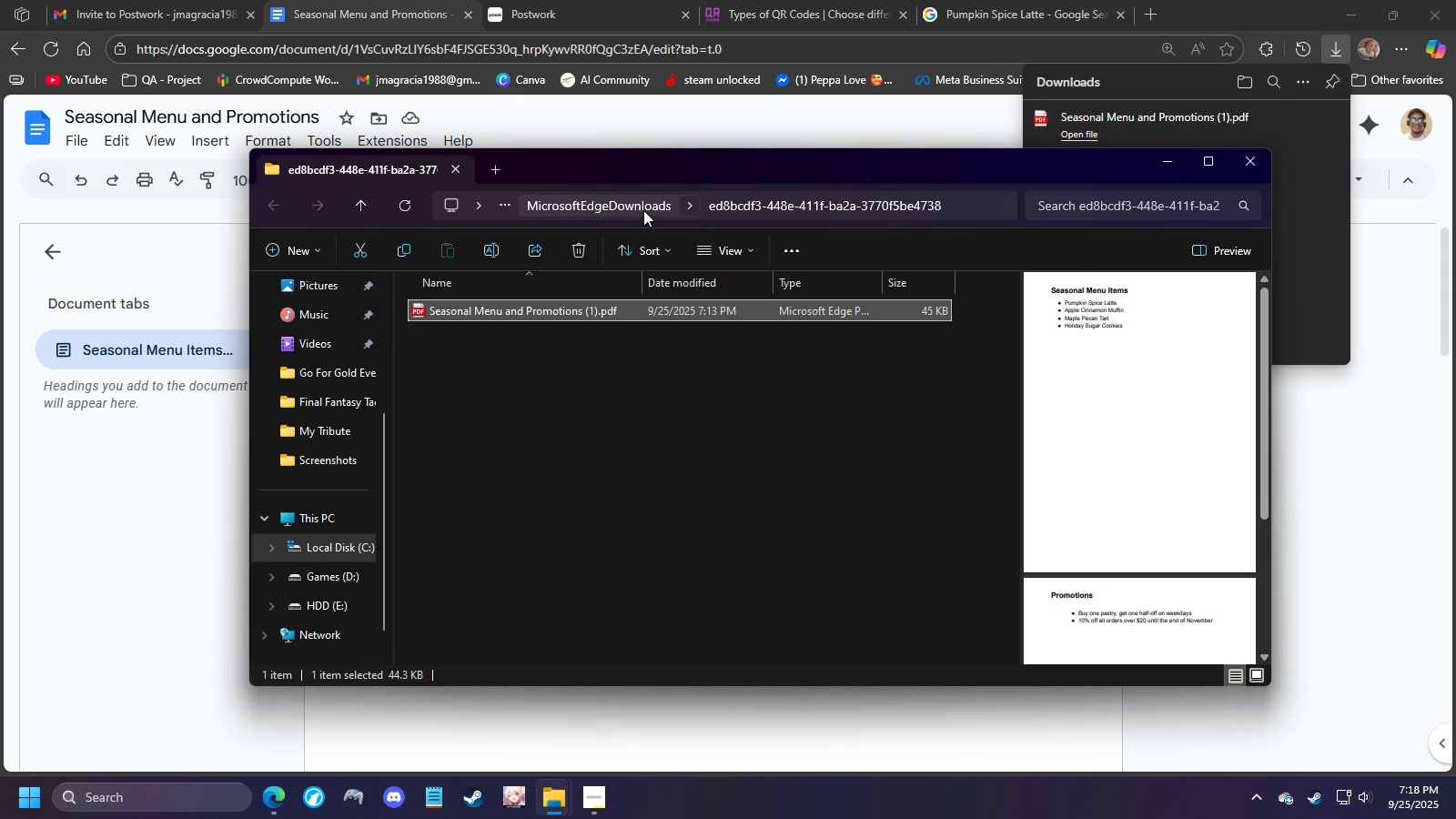 
key(Delete)
 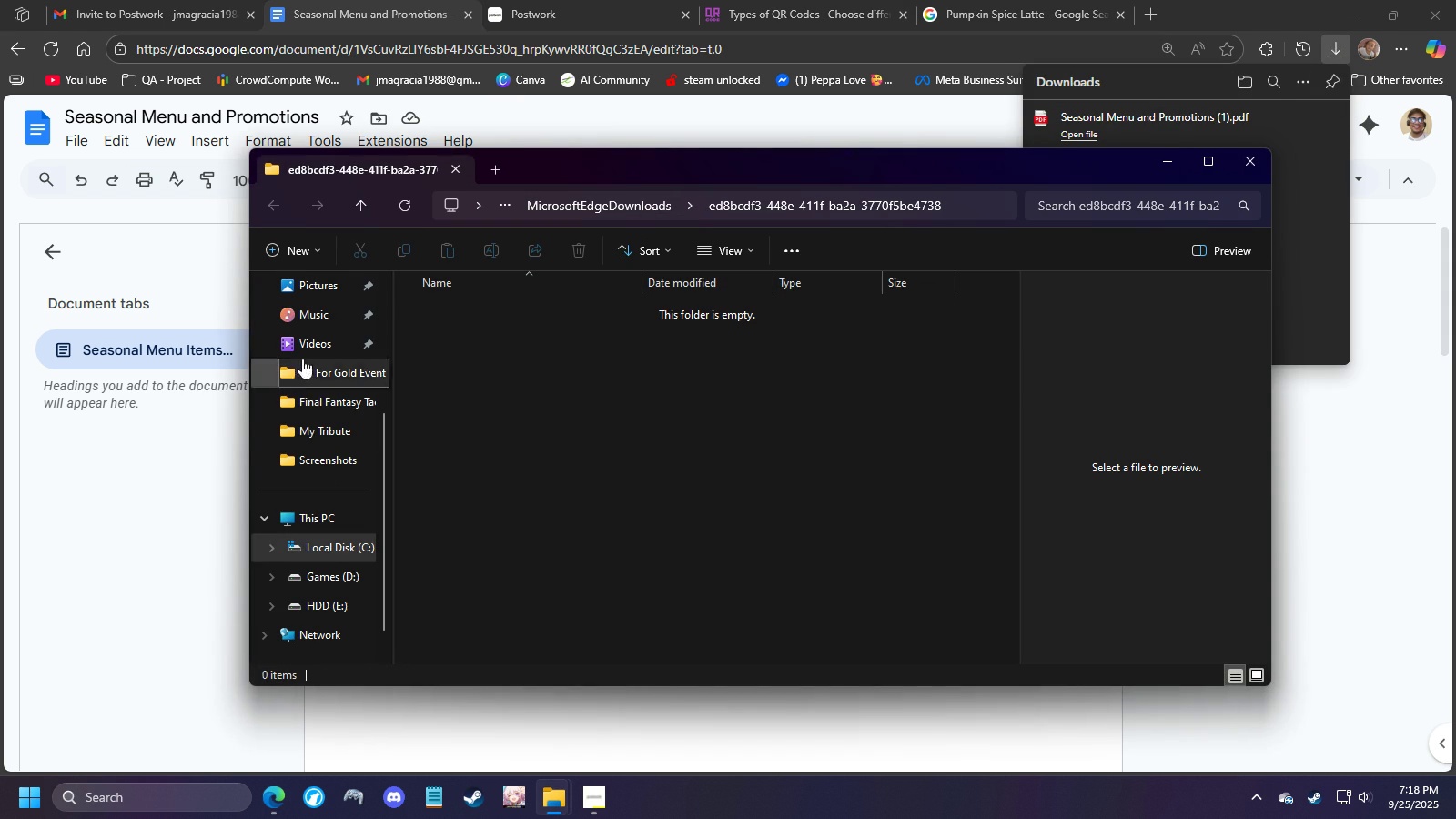 
scroll: coordinate [305, 329], scroll_direction: up, amount: 2.0
 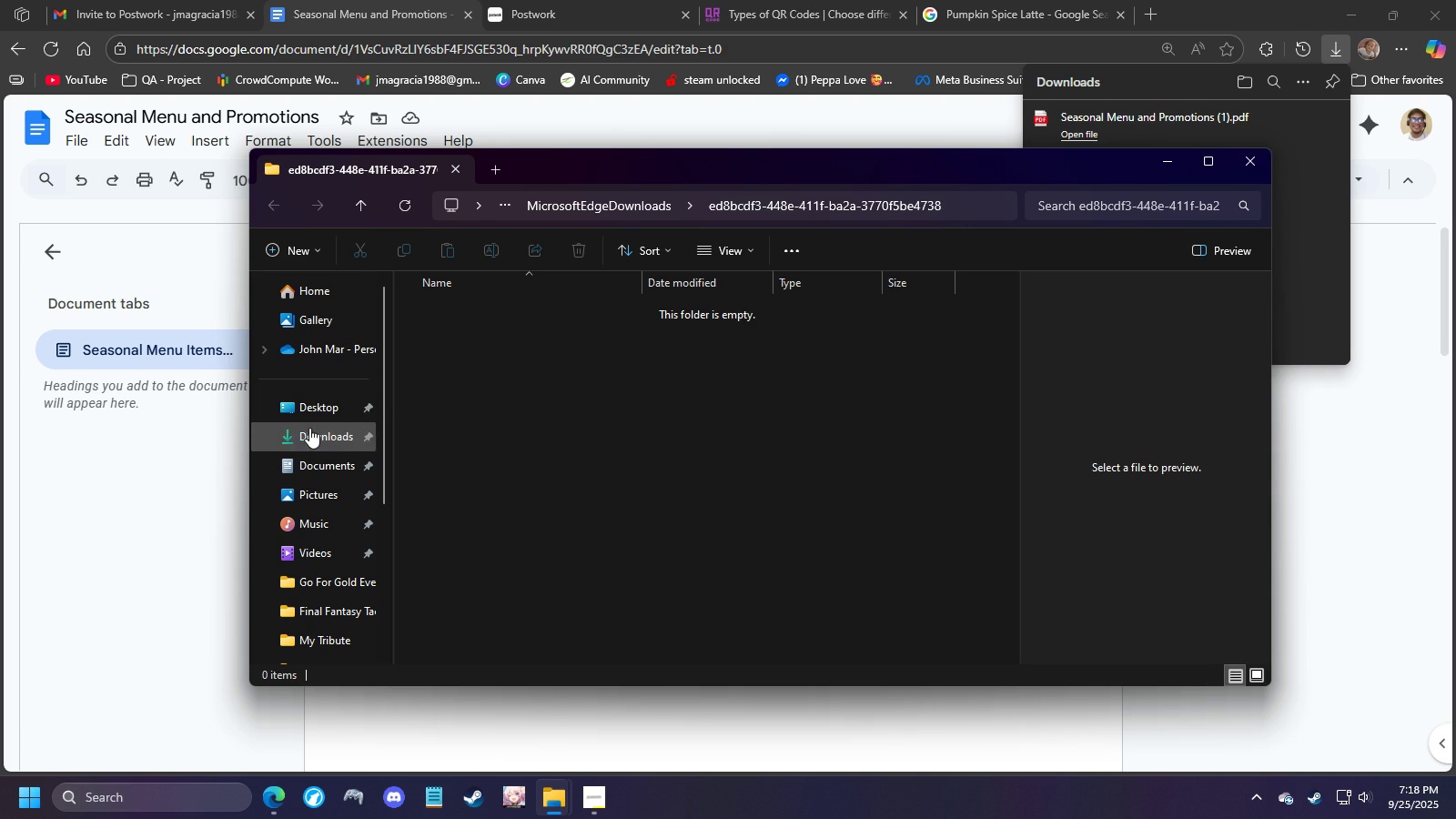 
left_click([309, 429])
 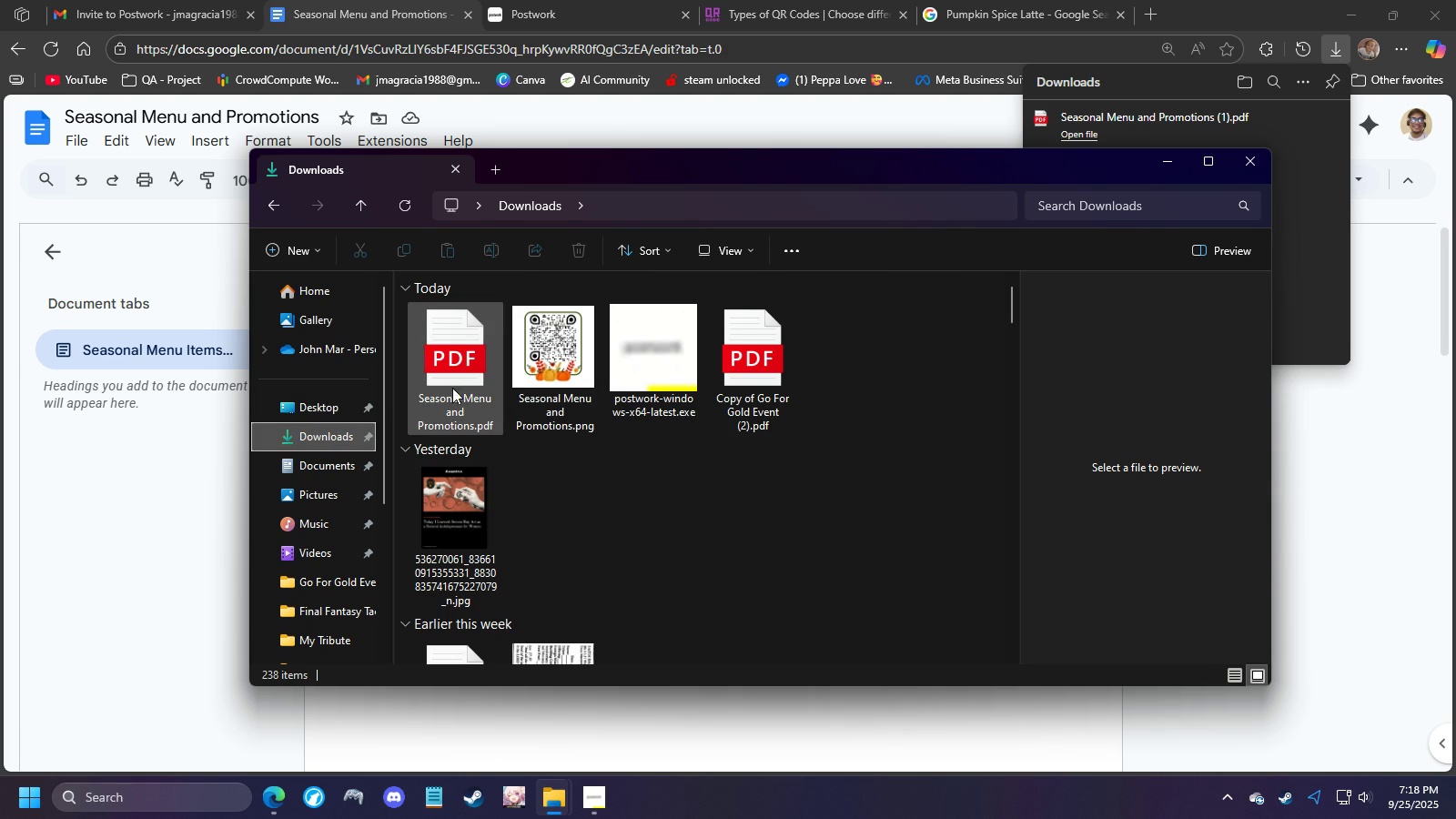 
left_click([450, 383])
 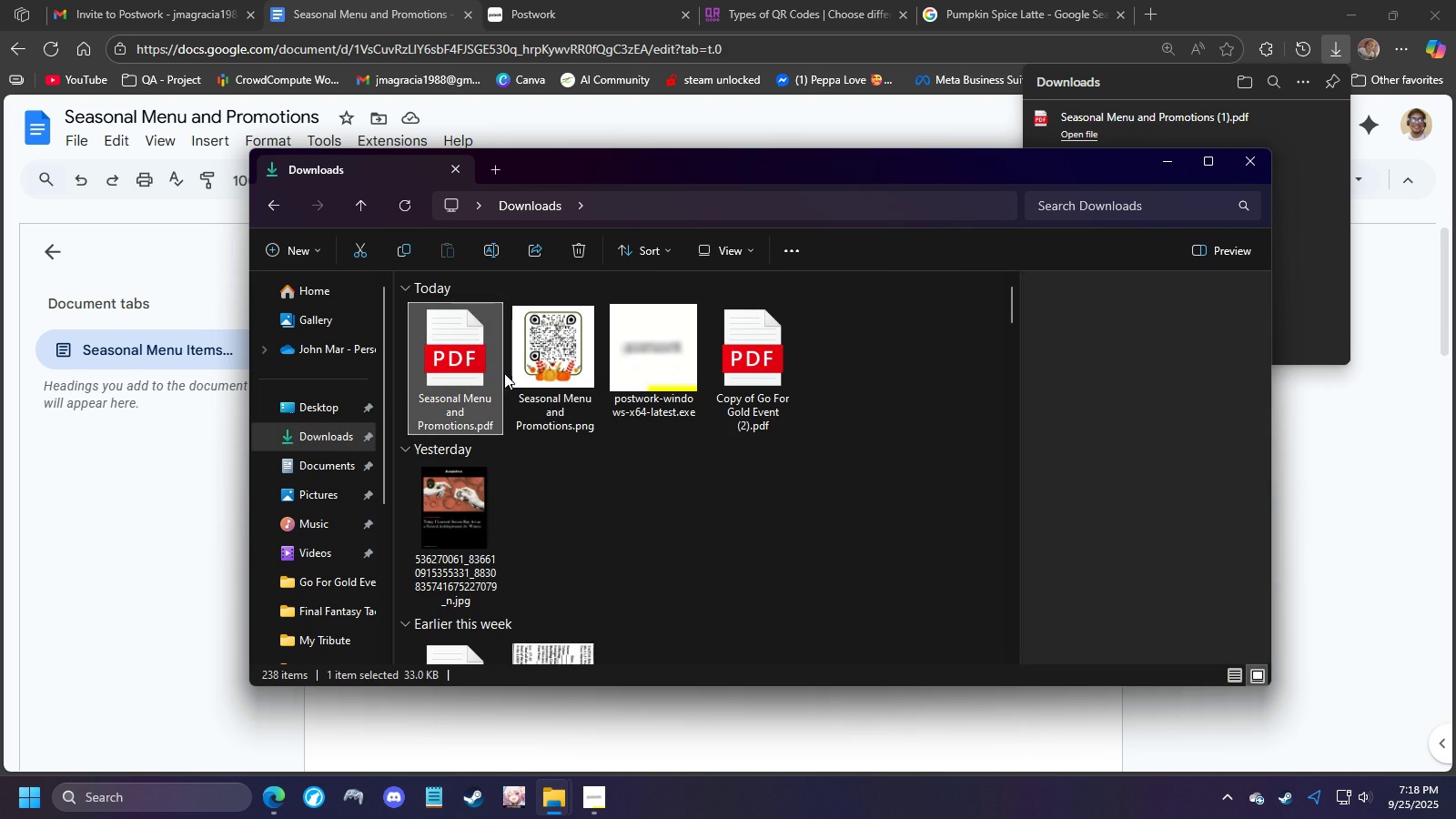 
key(Delete)
 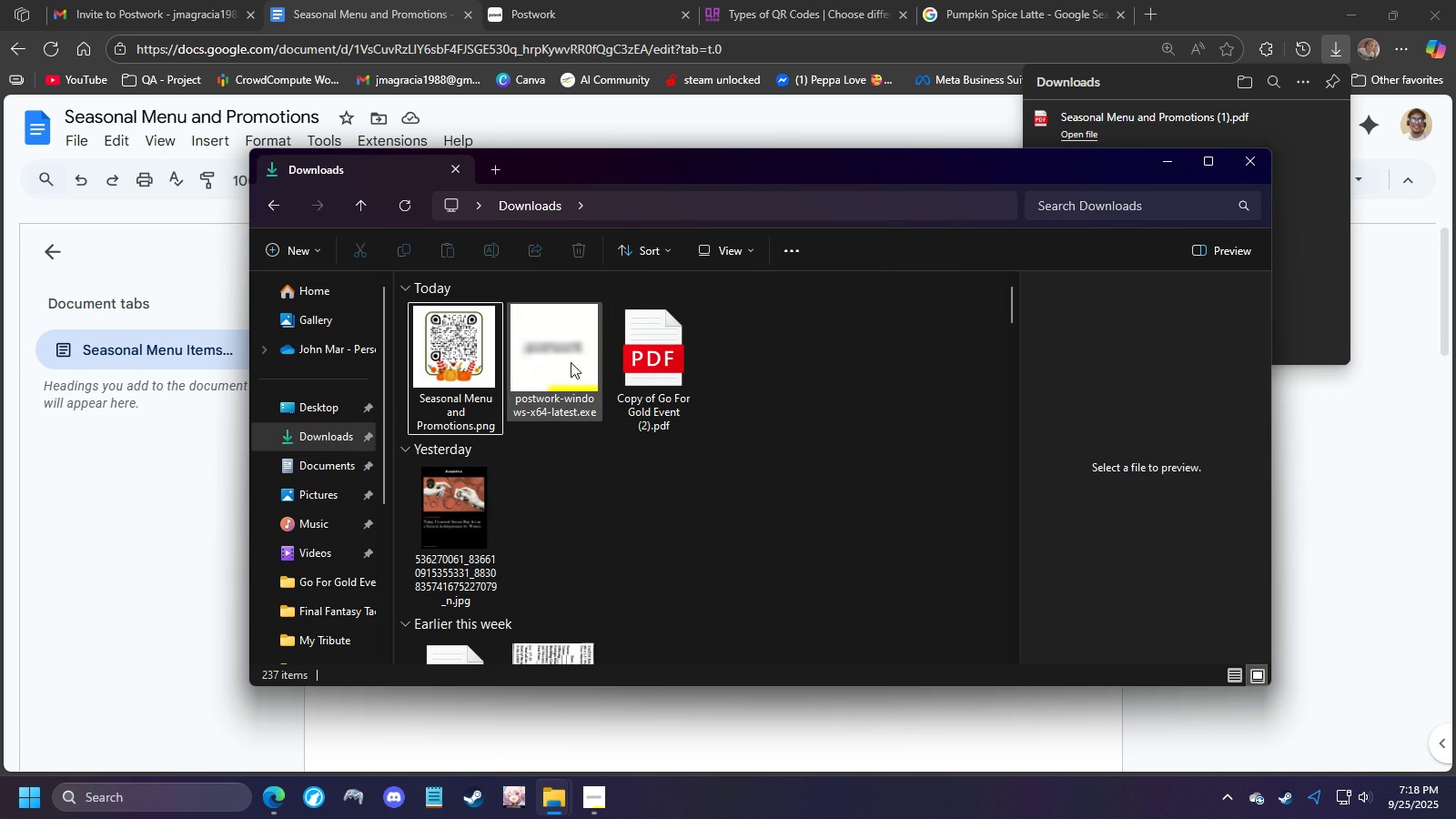 
mouse_move([611, 357])
 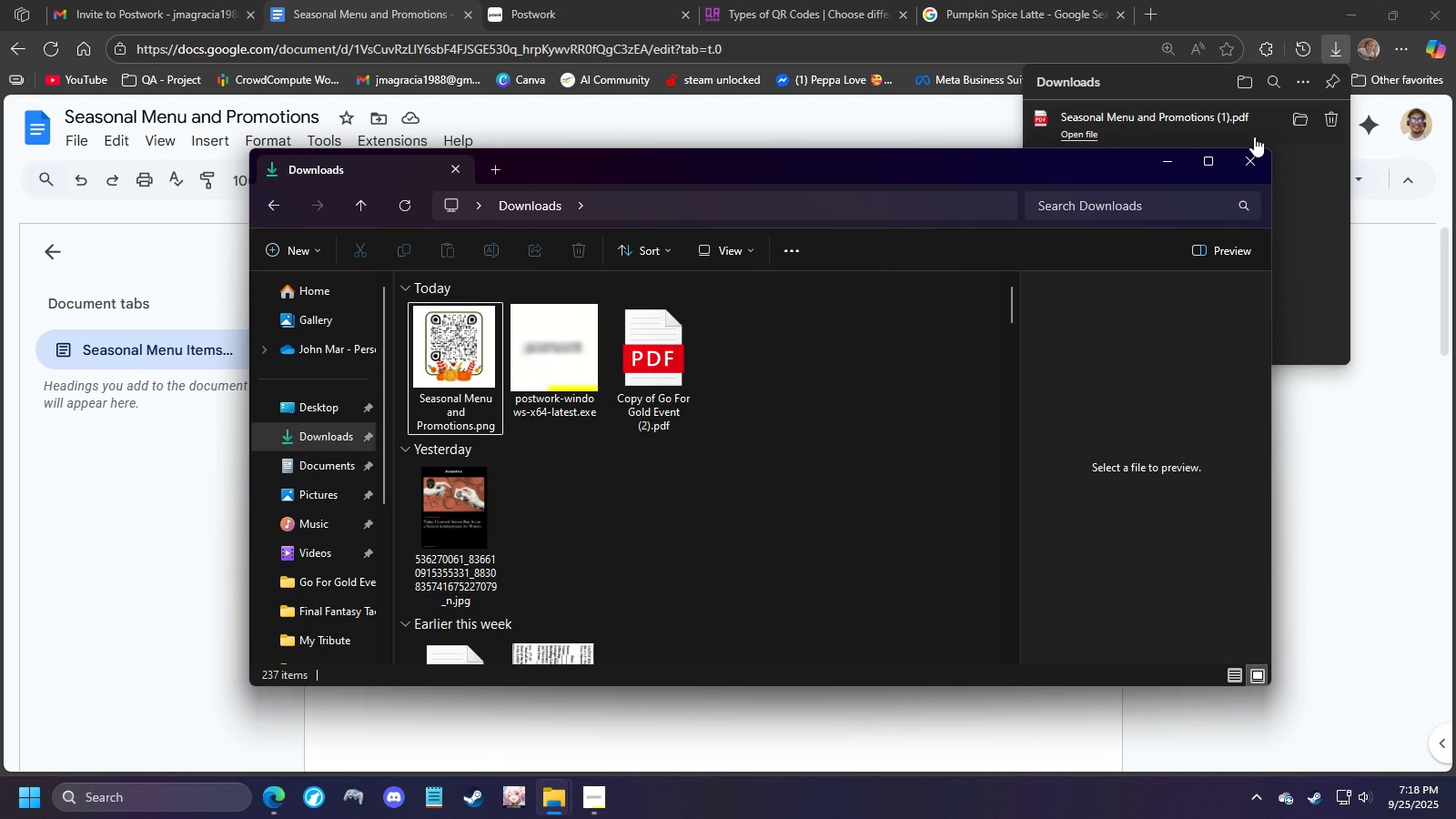 
left_click([1163, 162])
 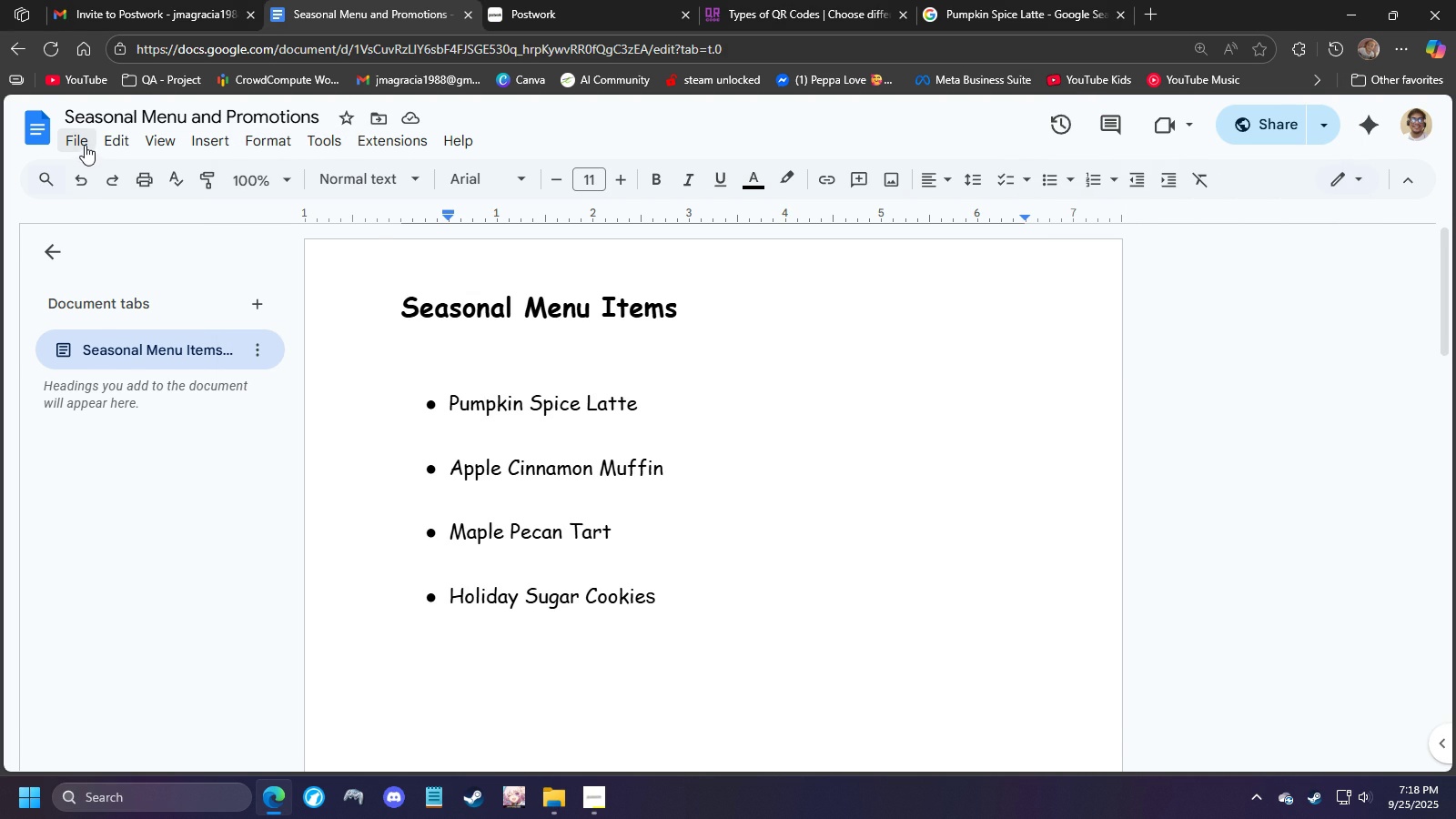 
left_click([79, 146])
 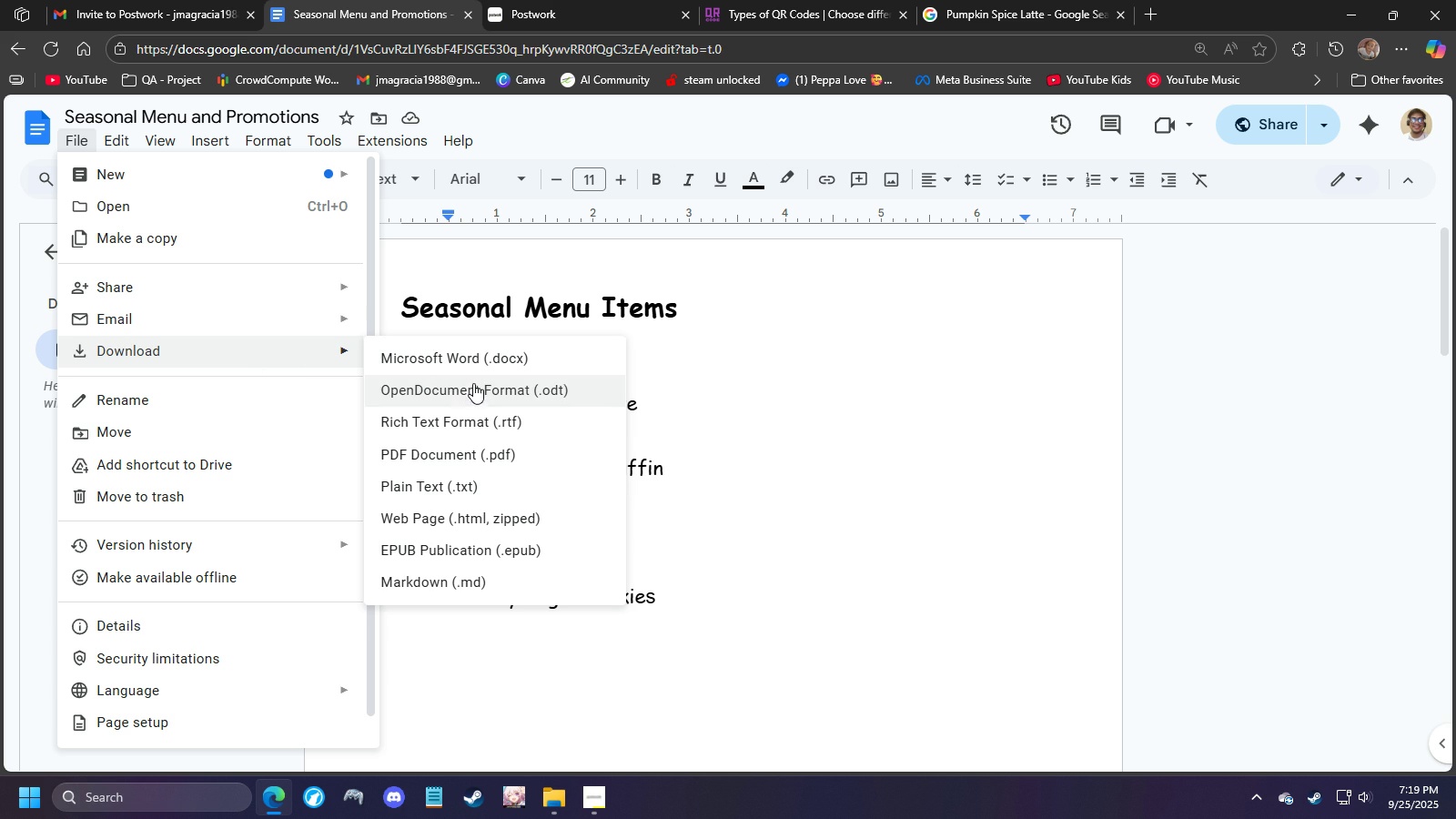 
left_click([455, 456])
 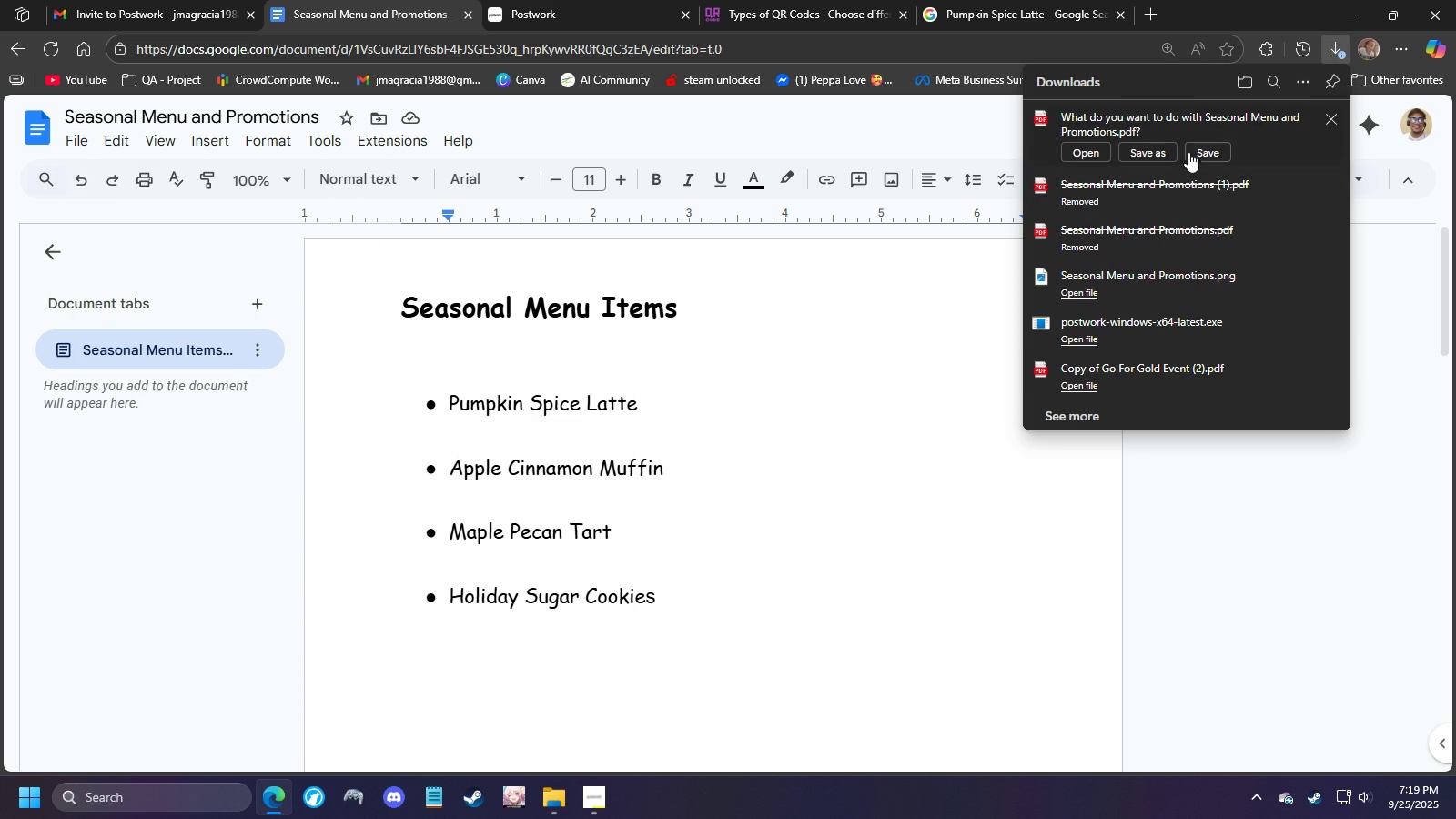 
left_click([1209, 147])
 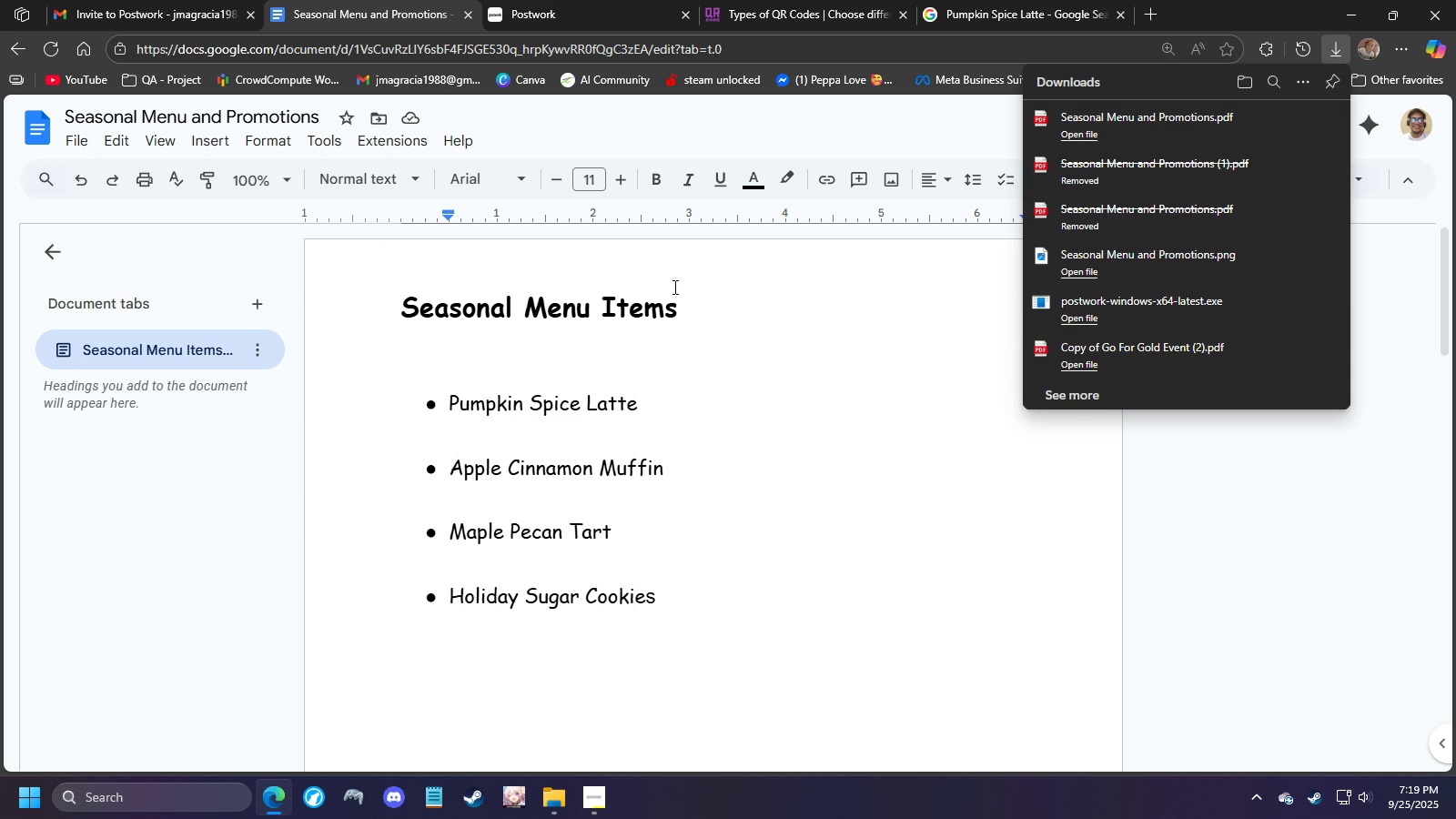 
left_click([773, 382])
 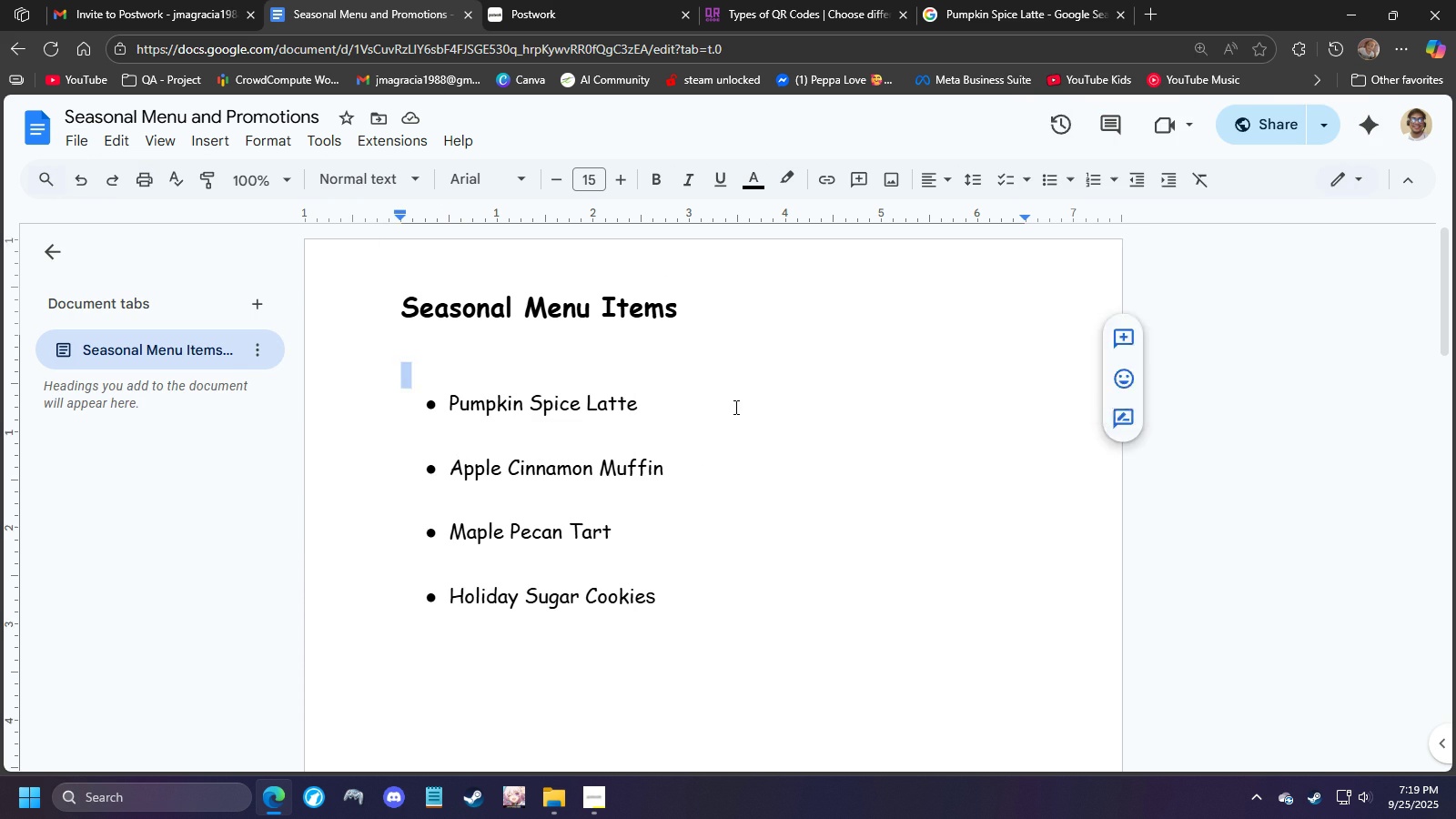 
scroll: coordinate [733, 407], scroll_direction: none, amount: 0.0
 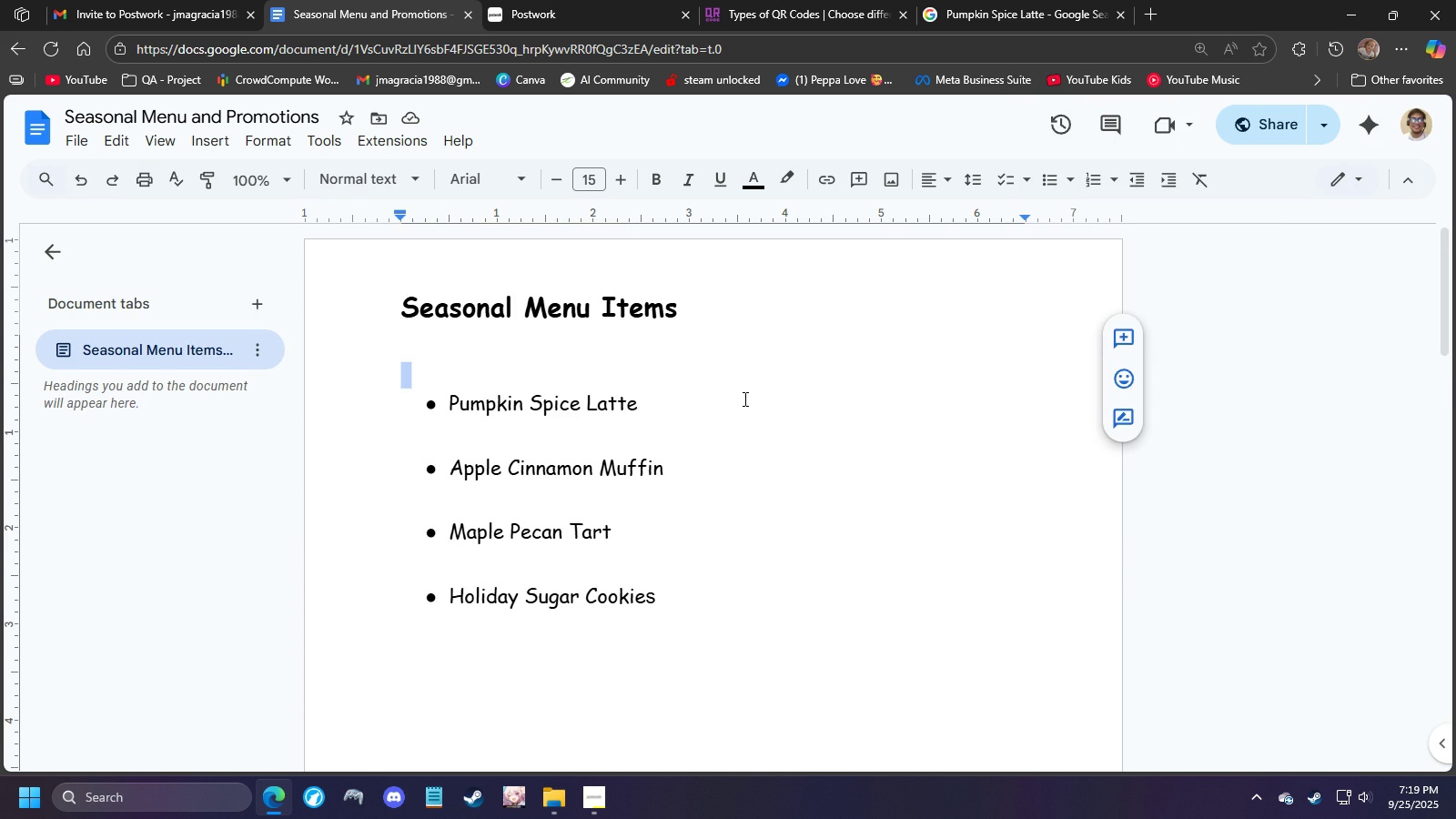 
left_click([743, 399])
 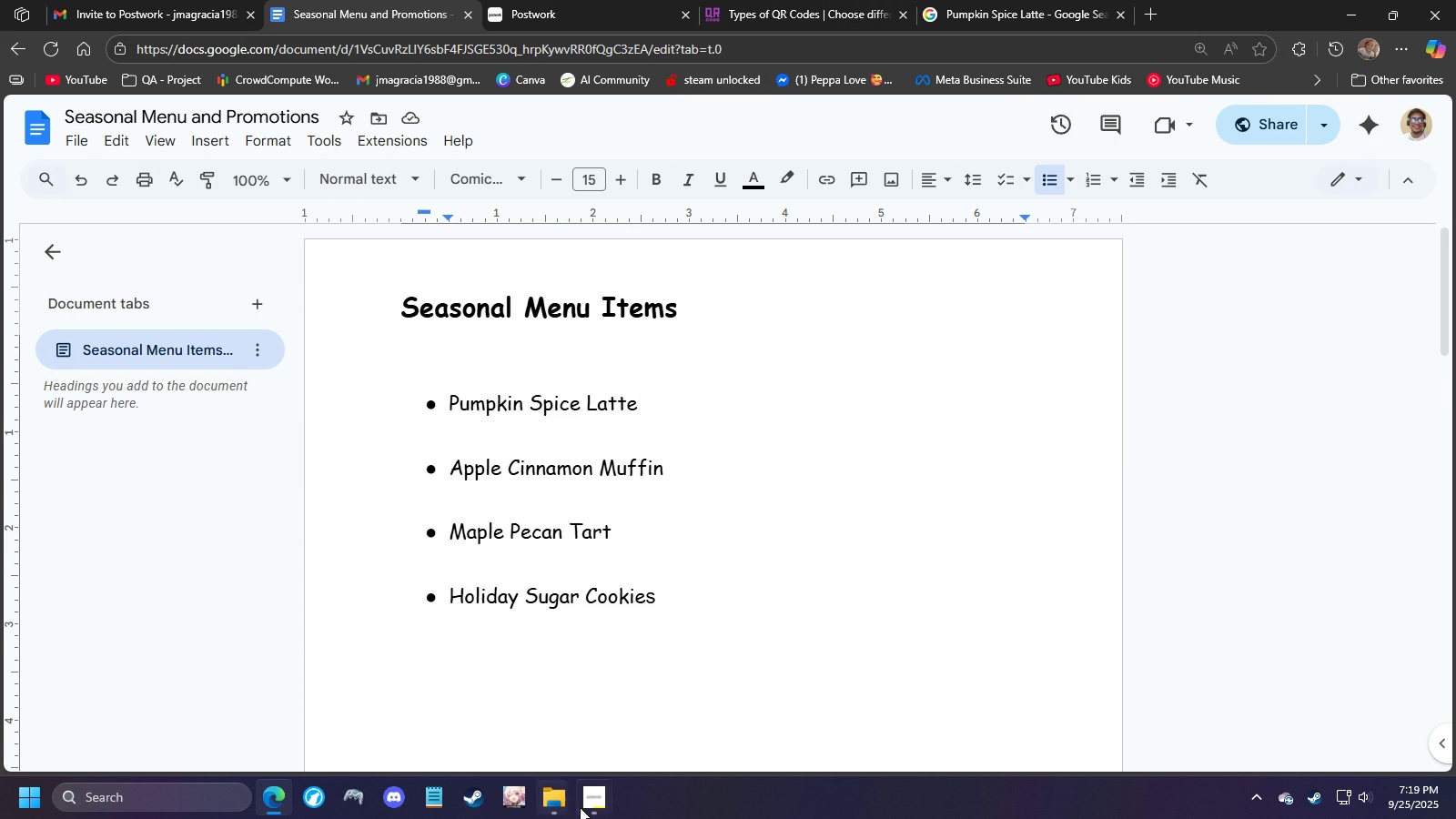 
left_click([587, 803])